 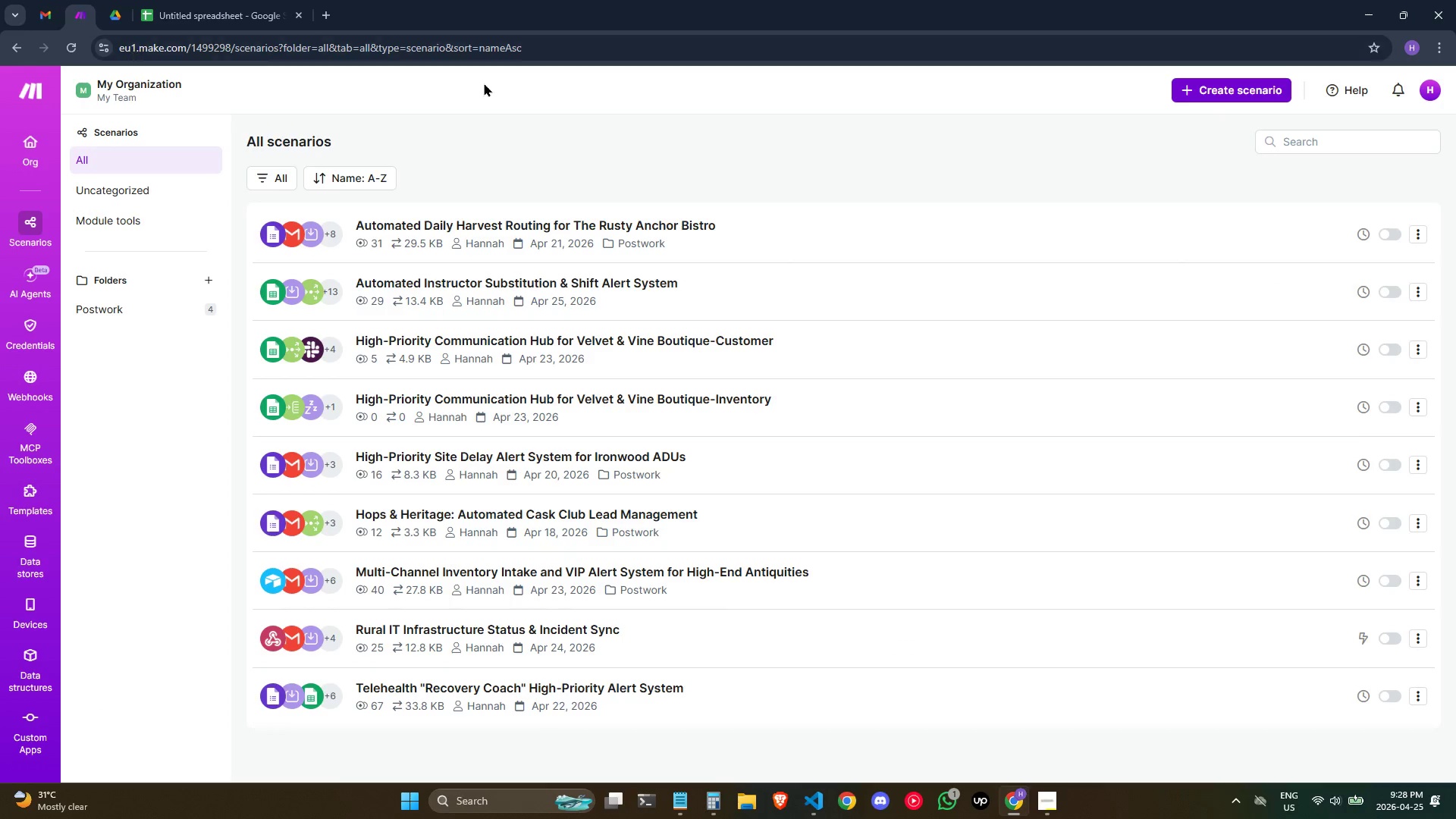 
left_click([1250, 92])
 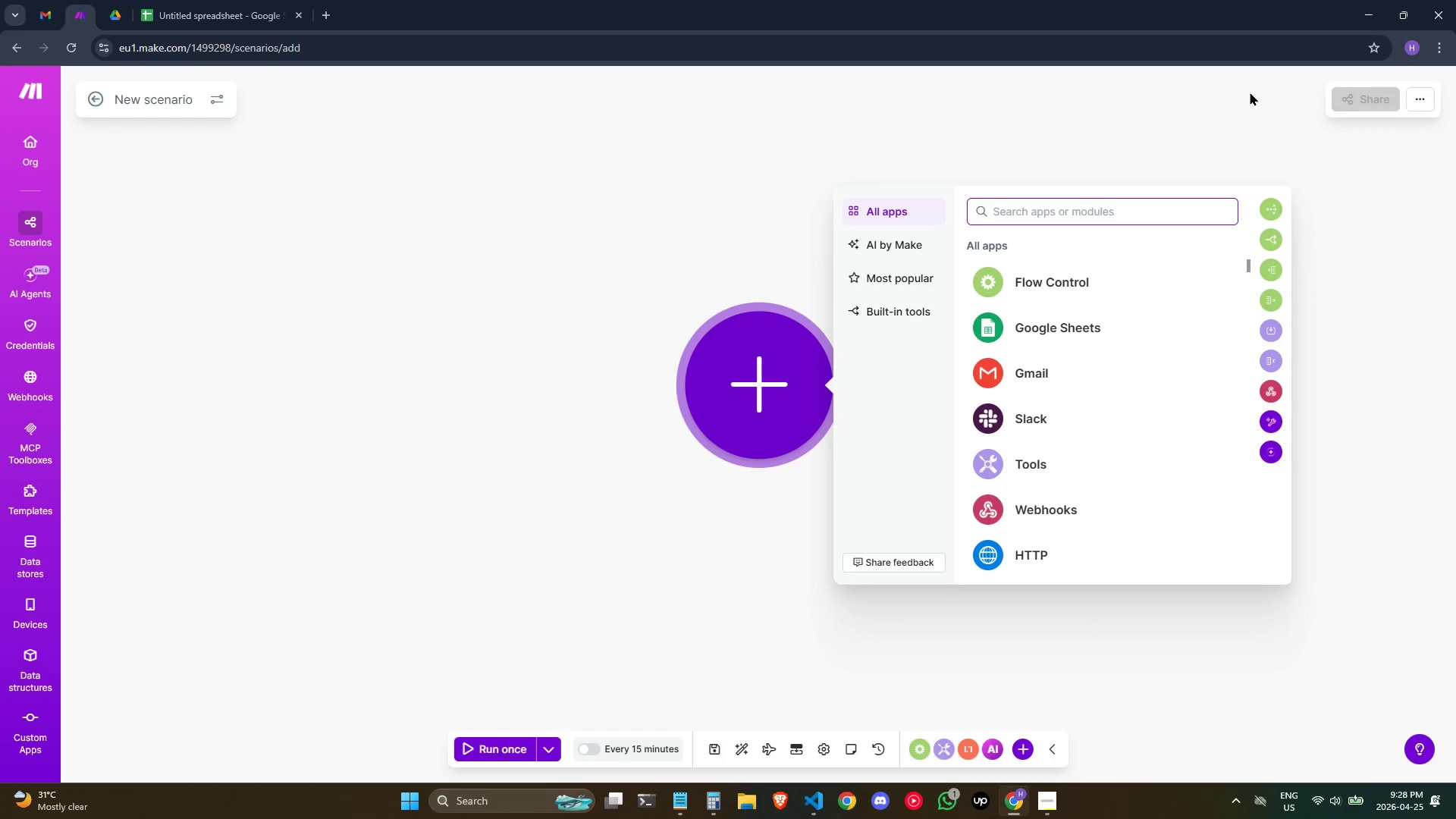 
wait(6.83)
 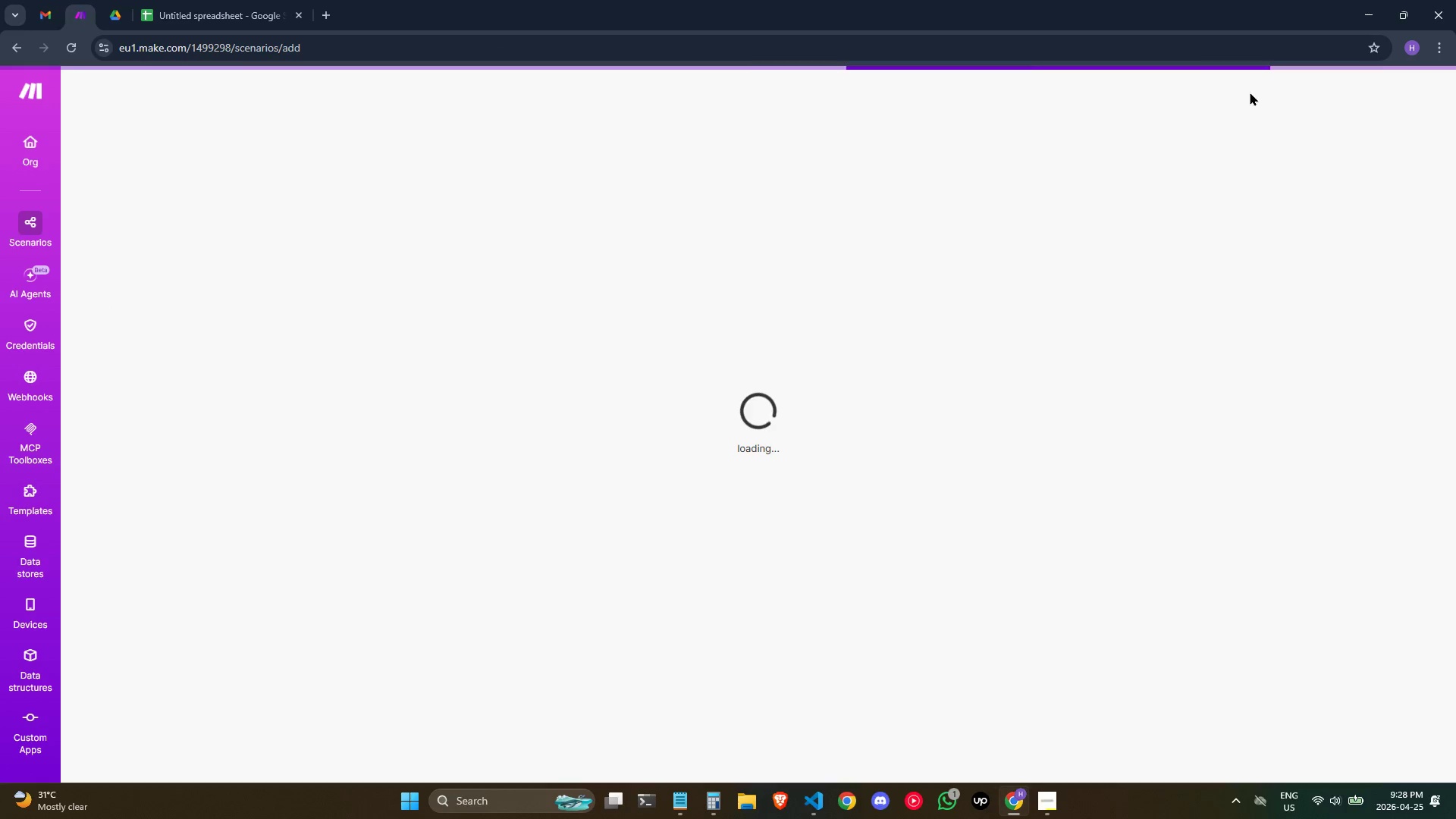 
left_click([436, 453])
 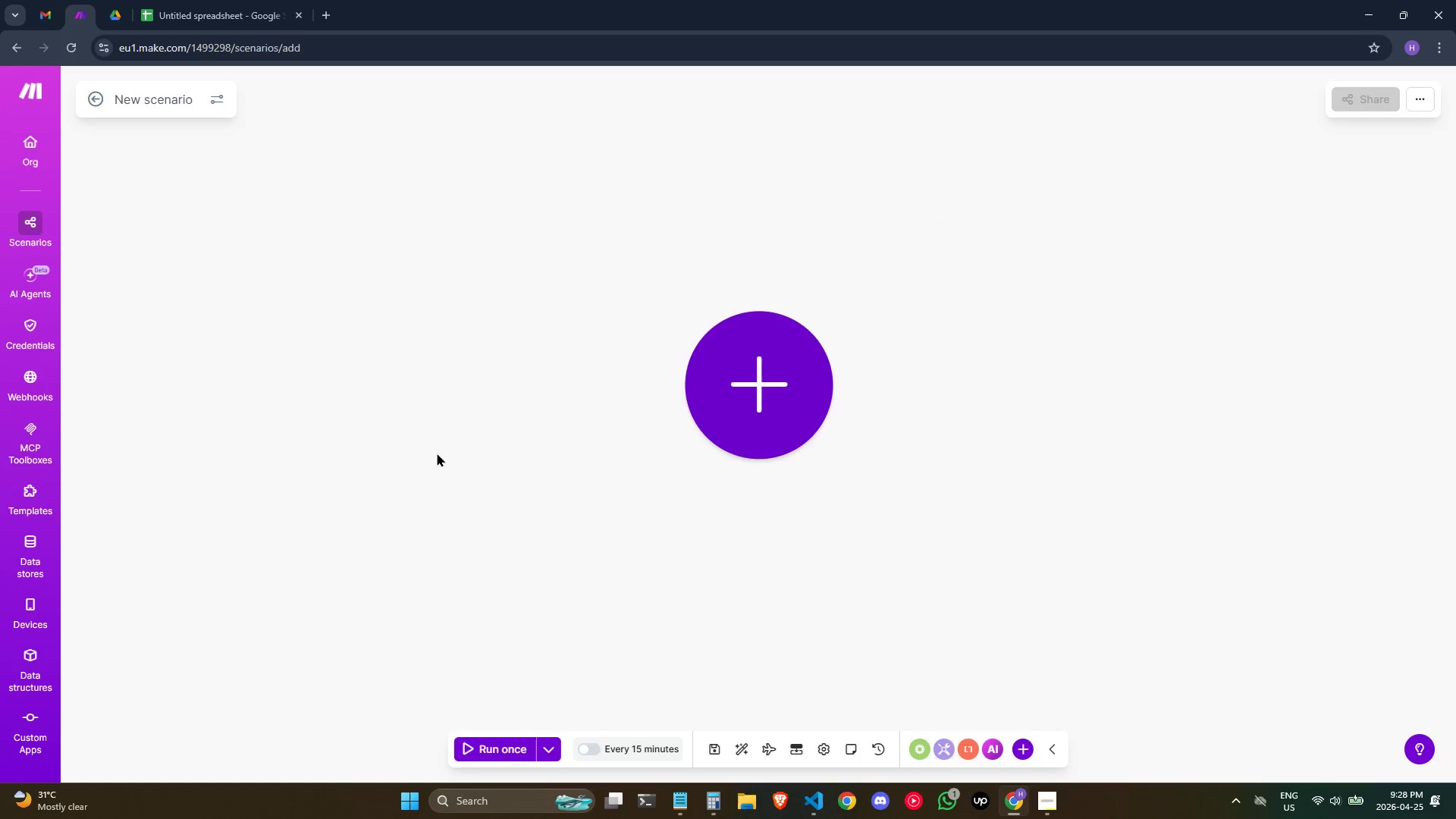 
key(Alt+Tab)
 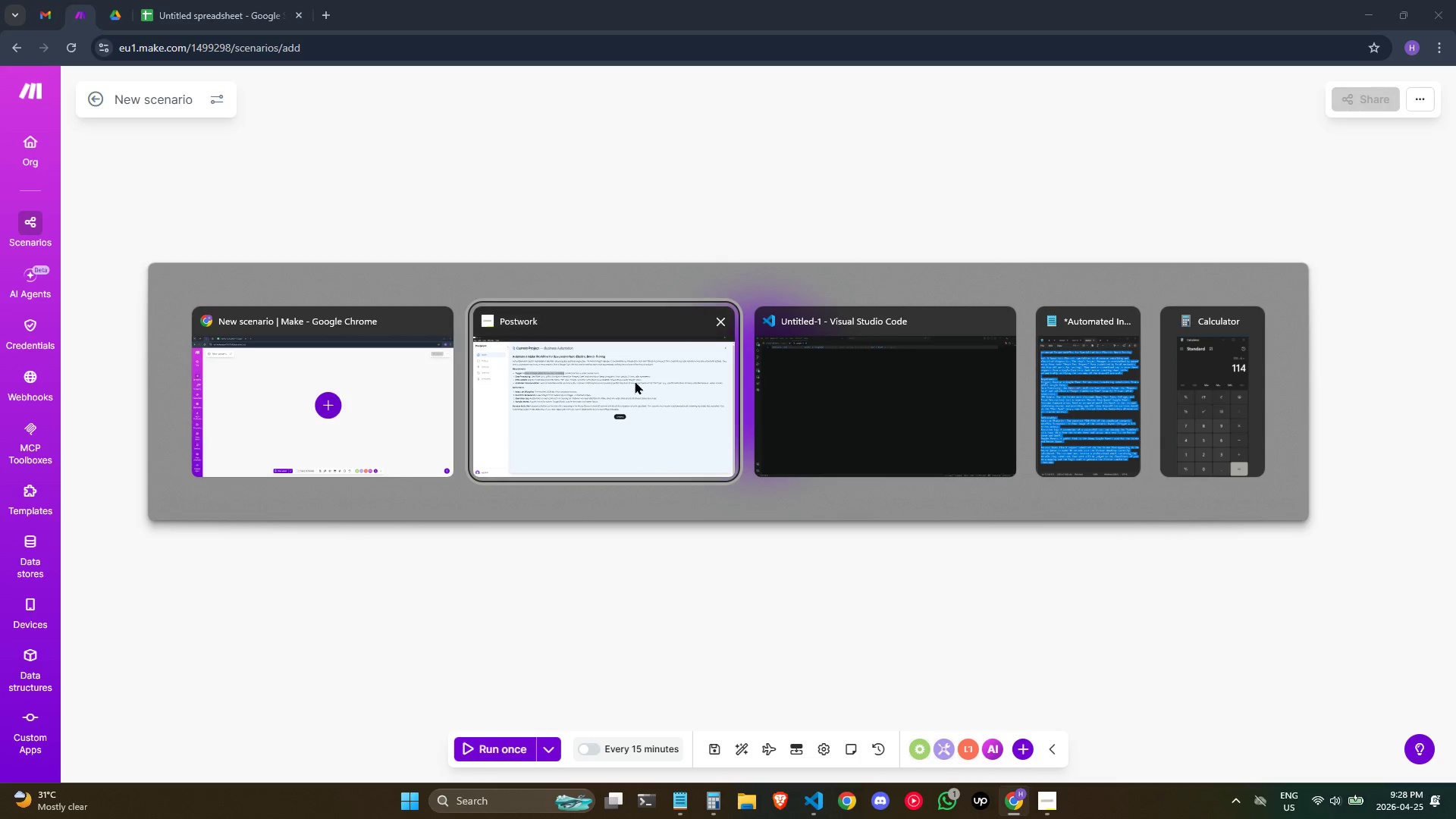 
left_click([639, 378])